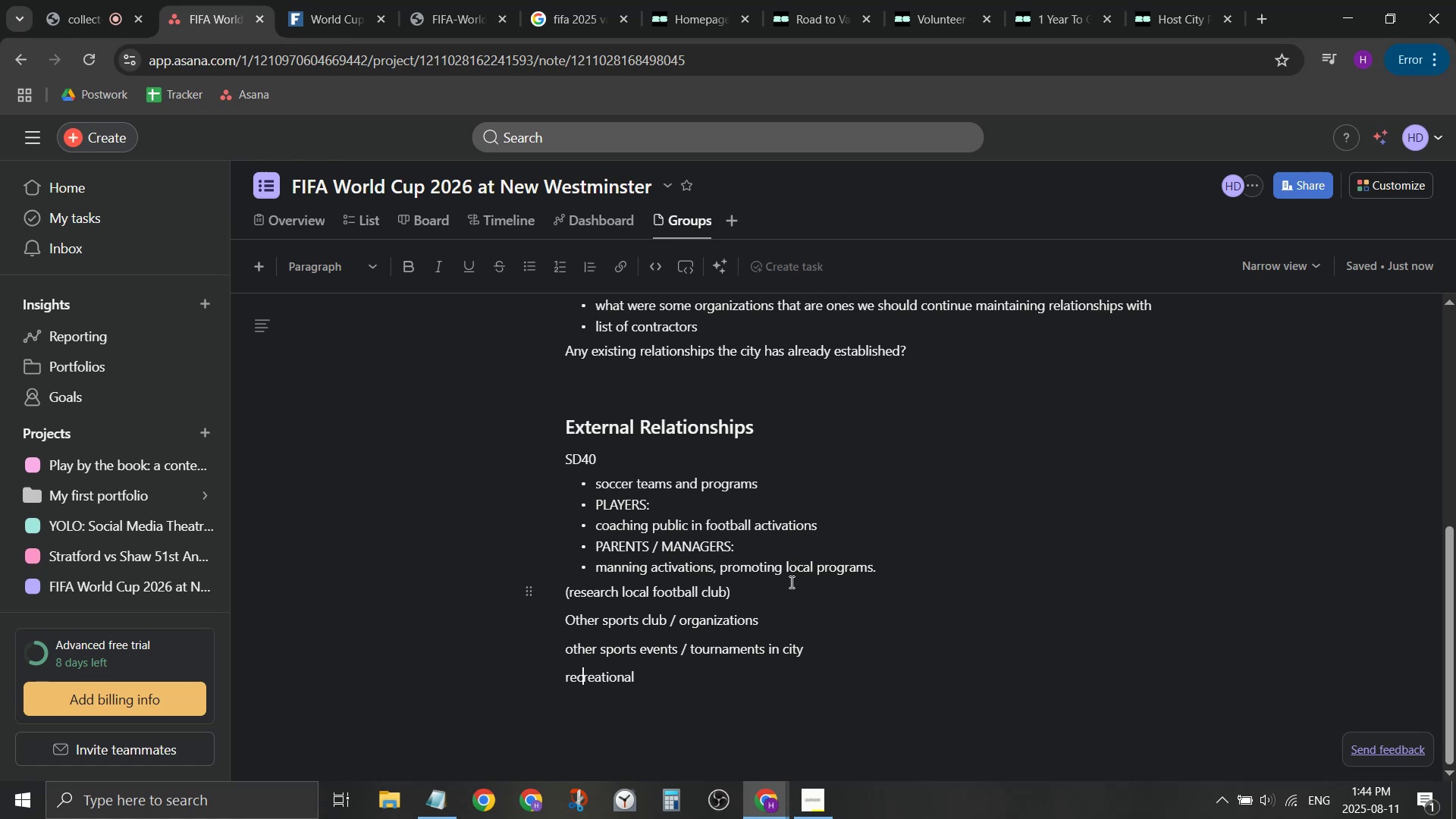 
key(ArrowLeft)
 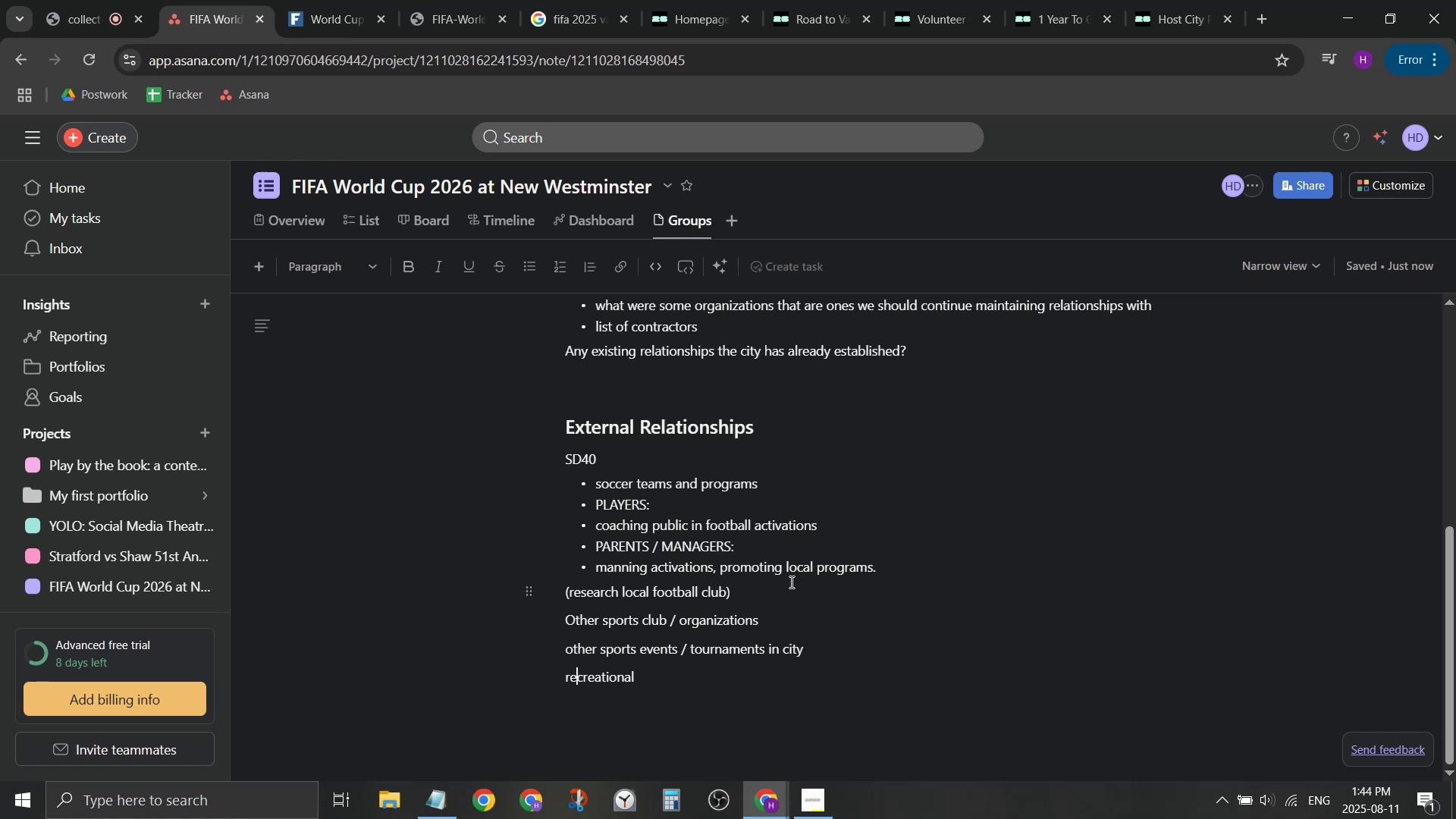 
key(ArrowLeft)
 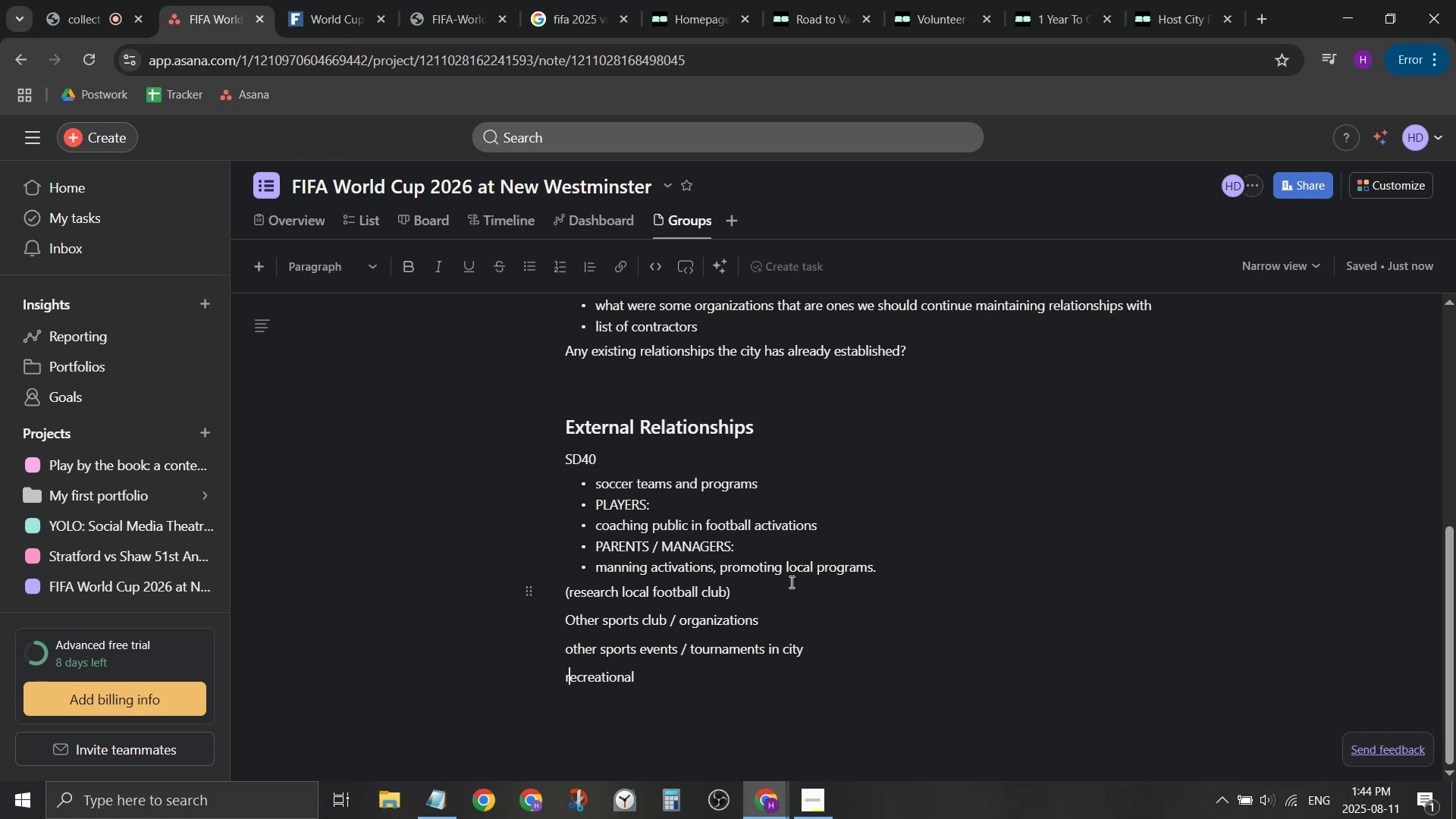 
key(ArrowLeft)
 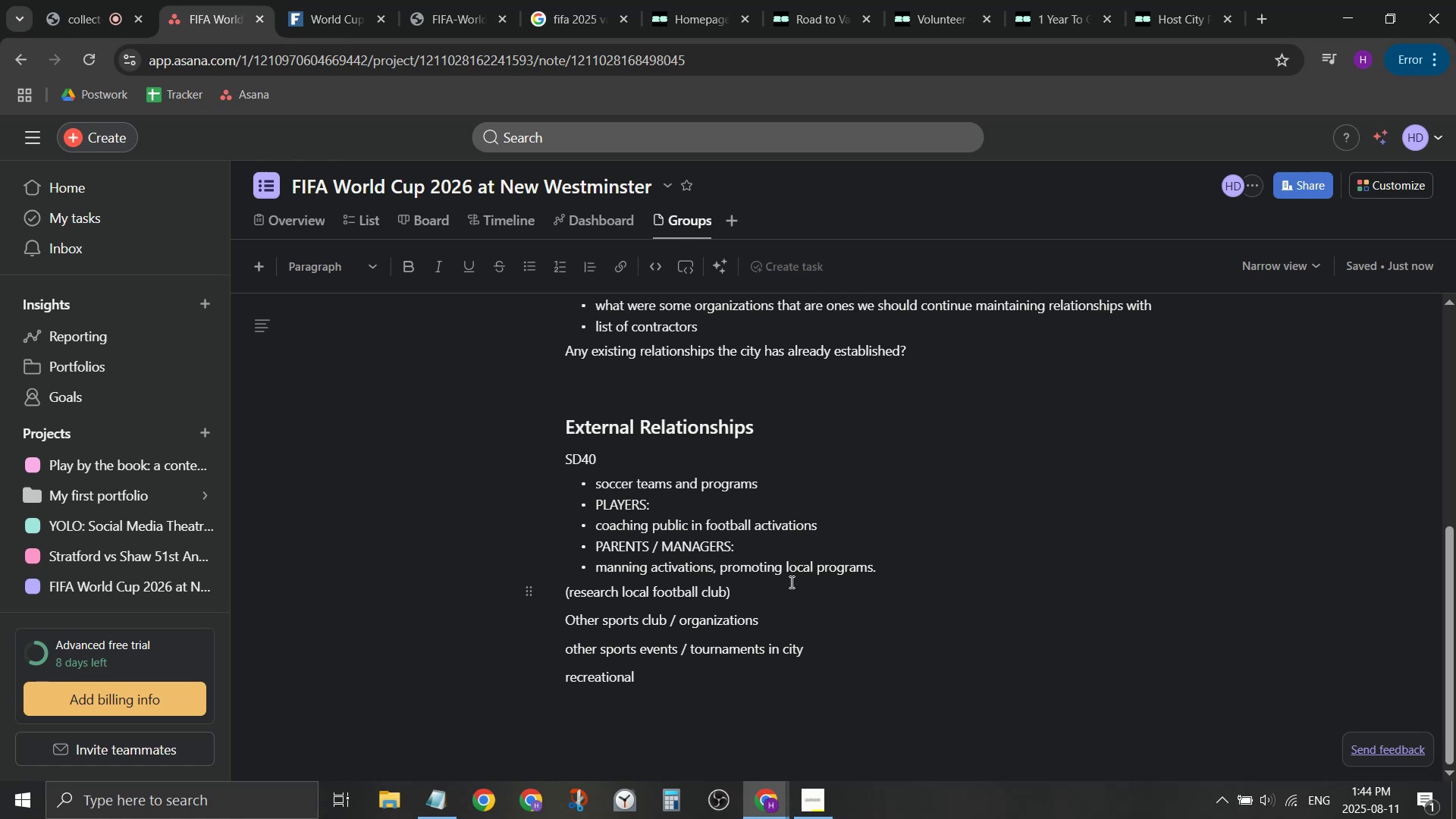 
type(BOO)
key(Backspace)
key(Backspace)
key(Backspace)
 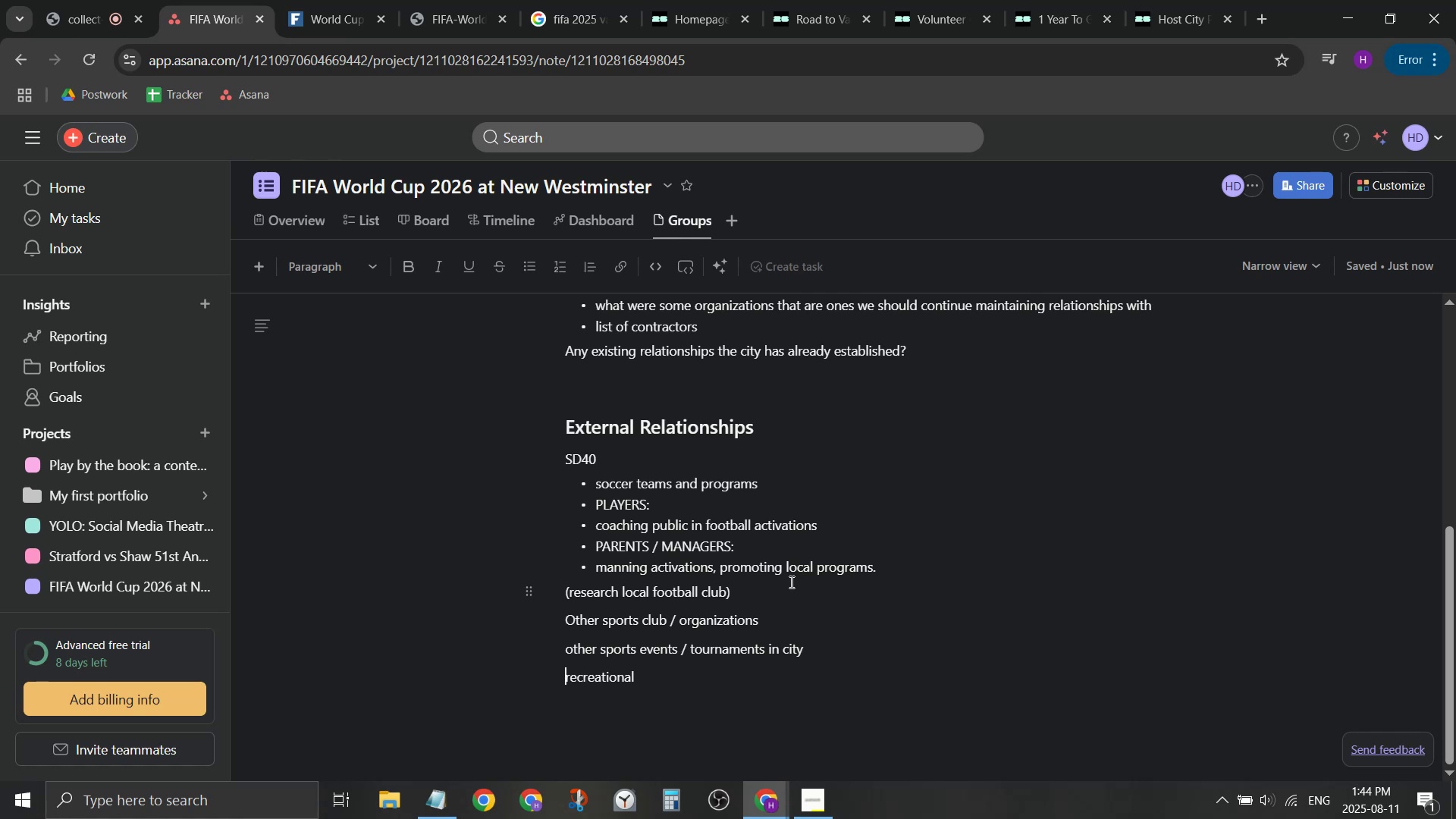 
key(ArrowDown)
 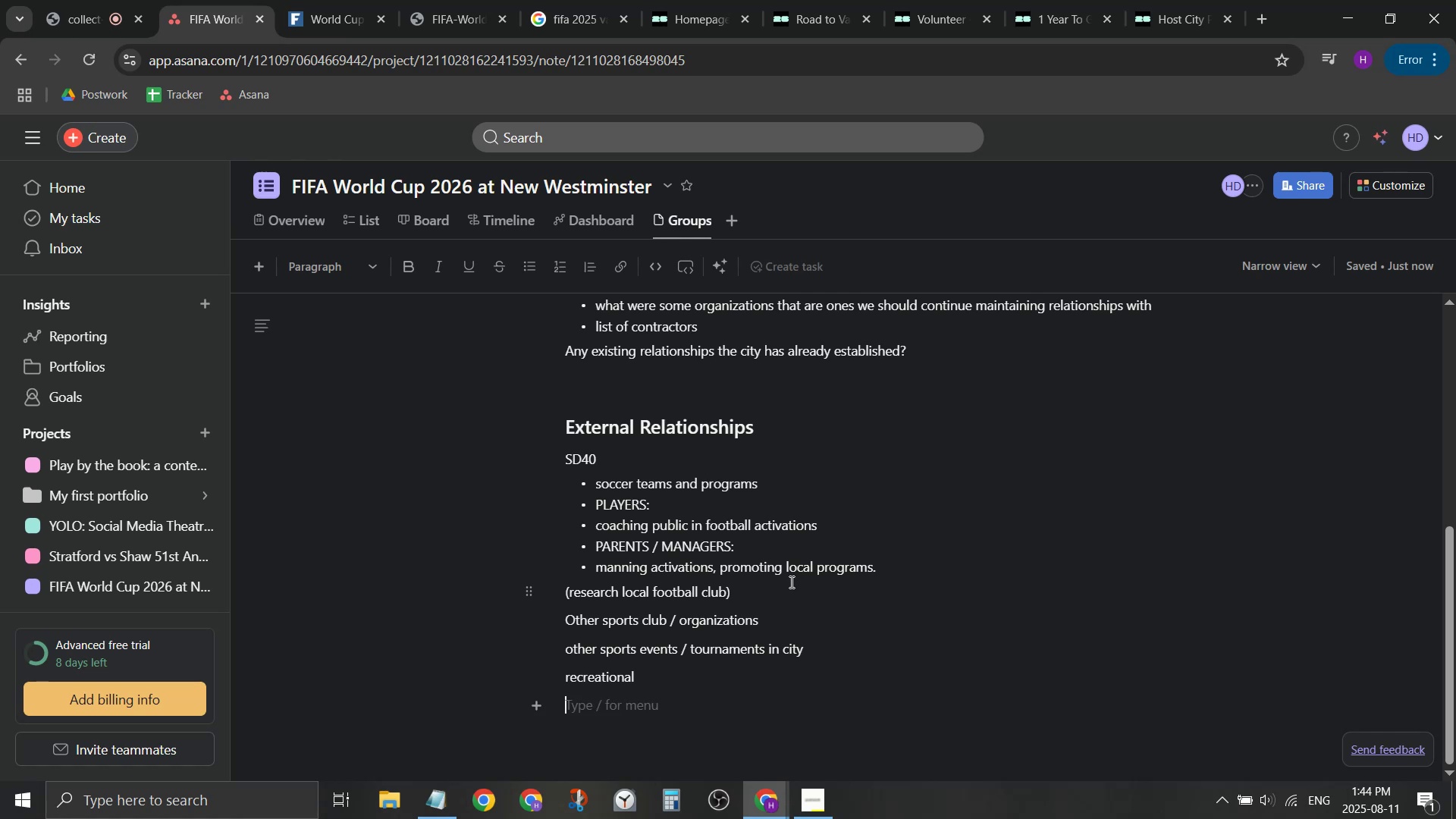 
key(ArrowLeft)
 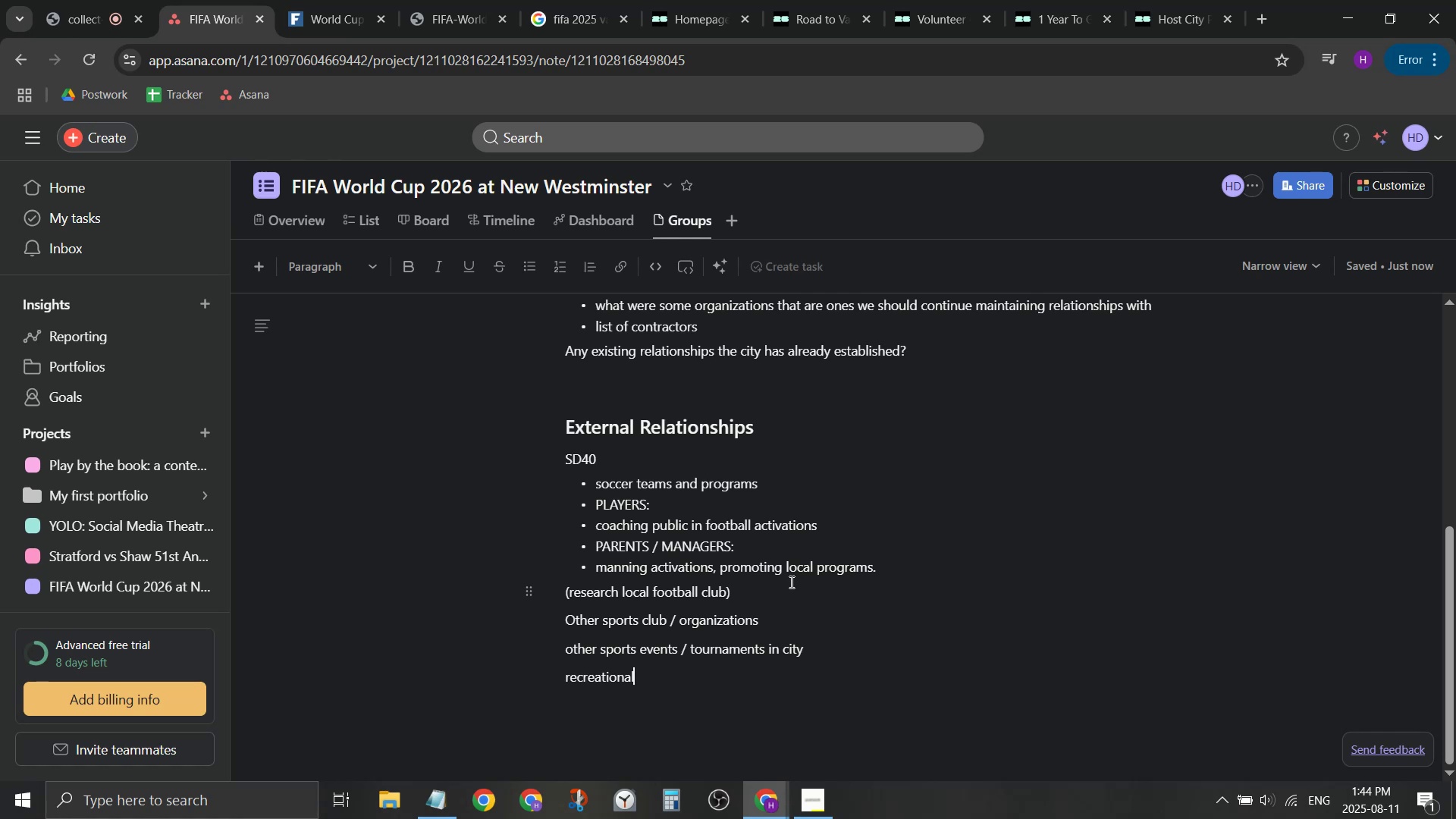 
key(Space)
 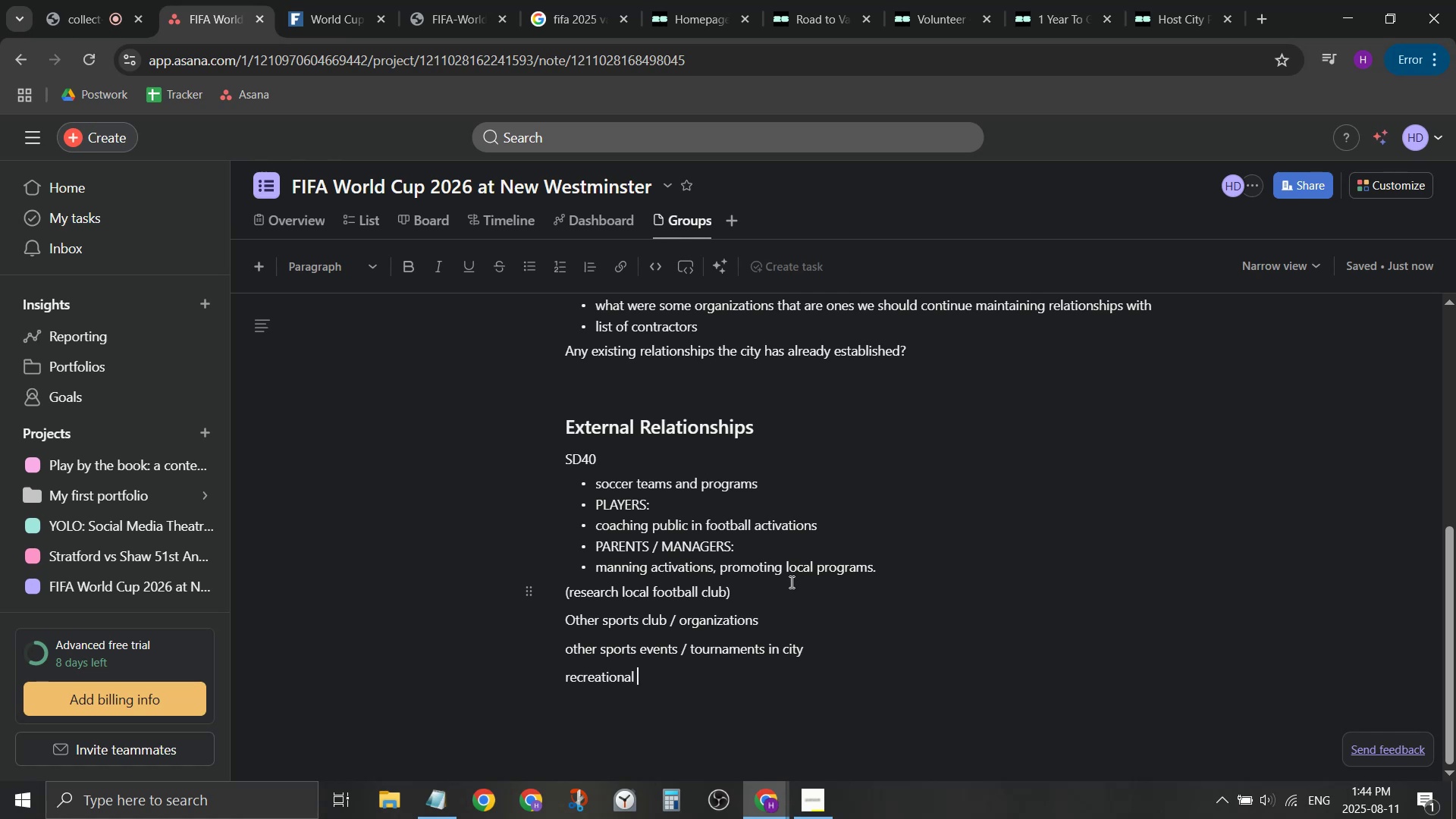 
key(Enter)
 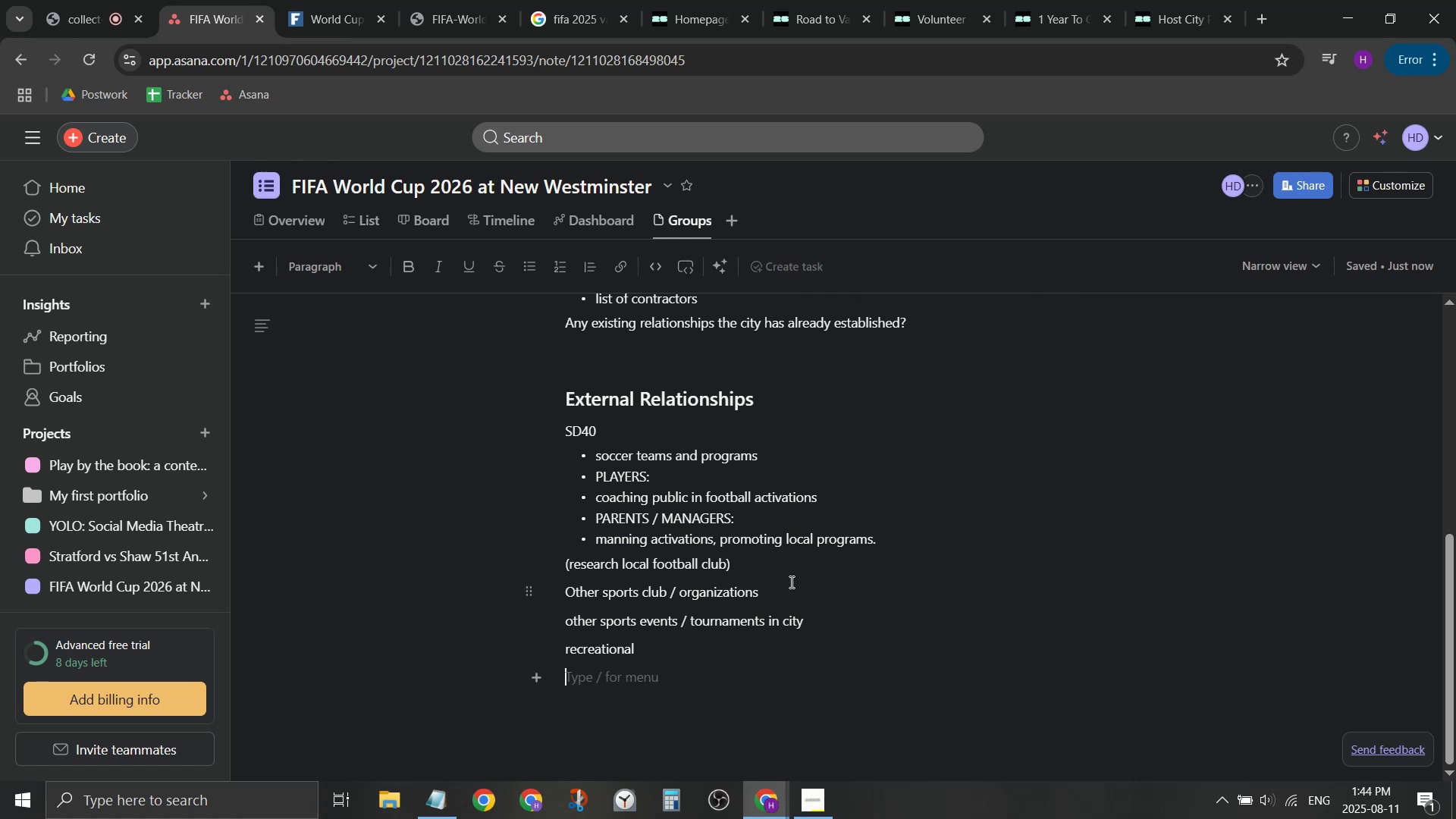 
type(health & wellness)
 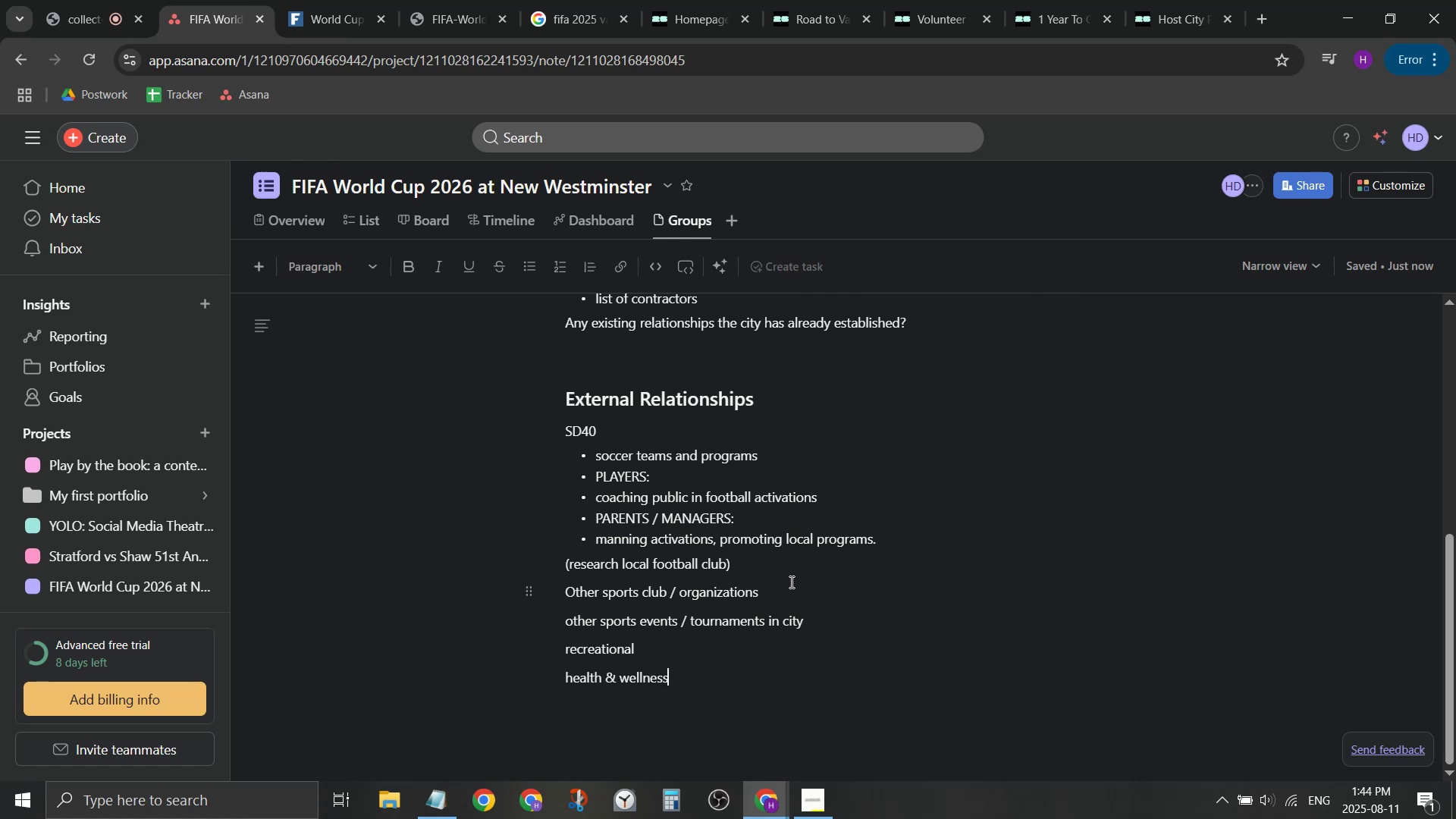 
key(Enter)
 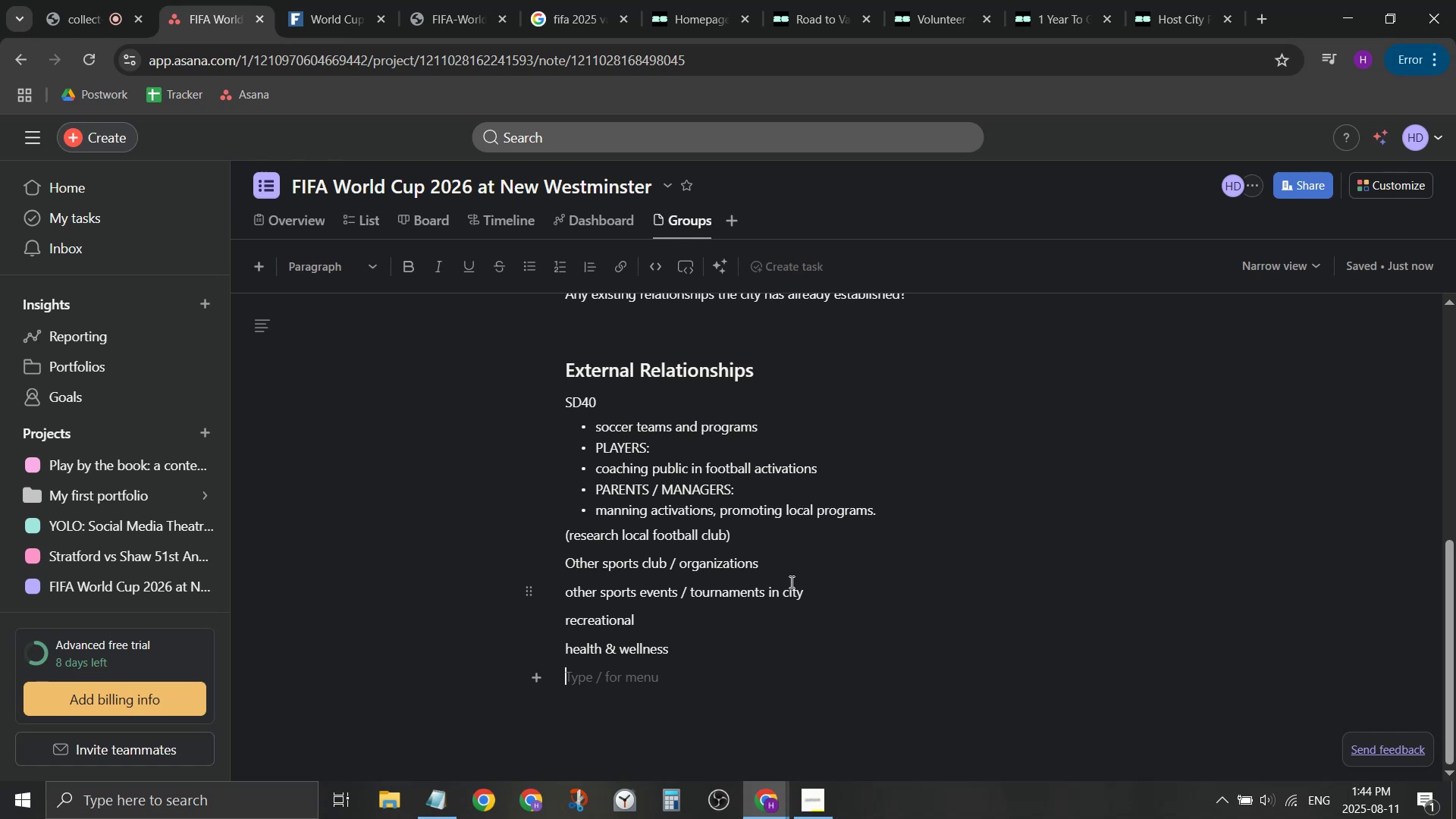 
key(ArrowUp)
 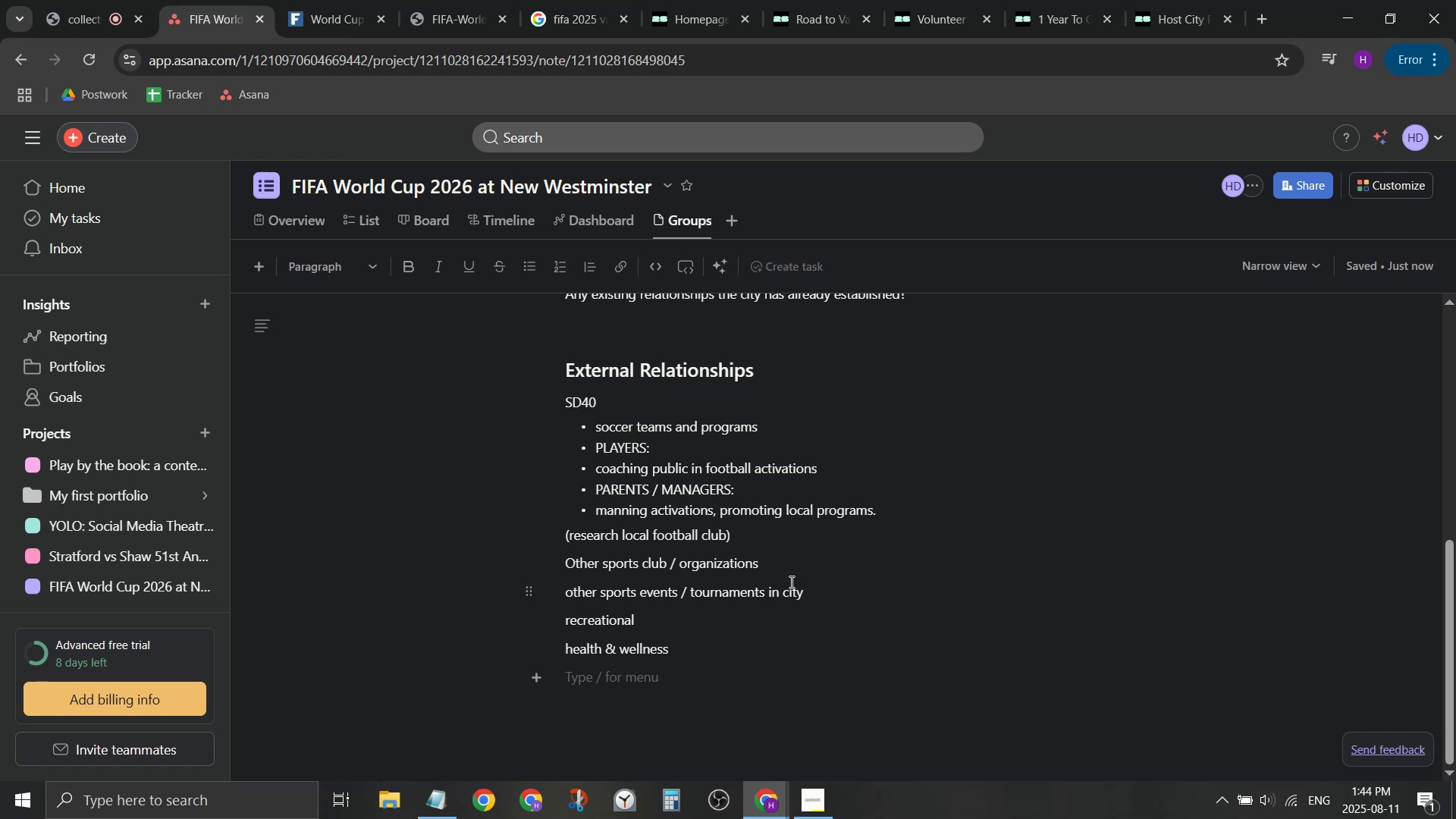 
key(ArrowUp)
 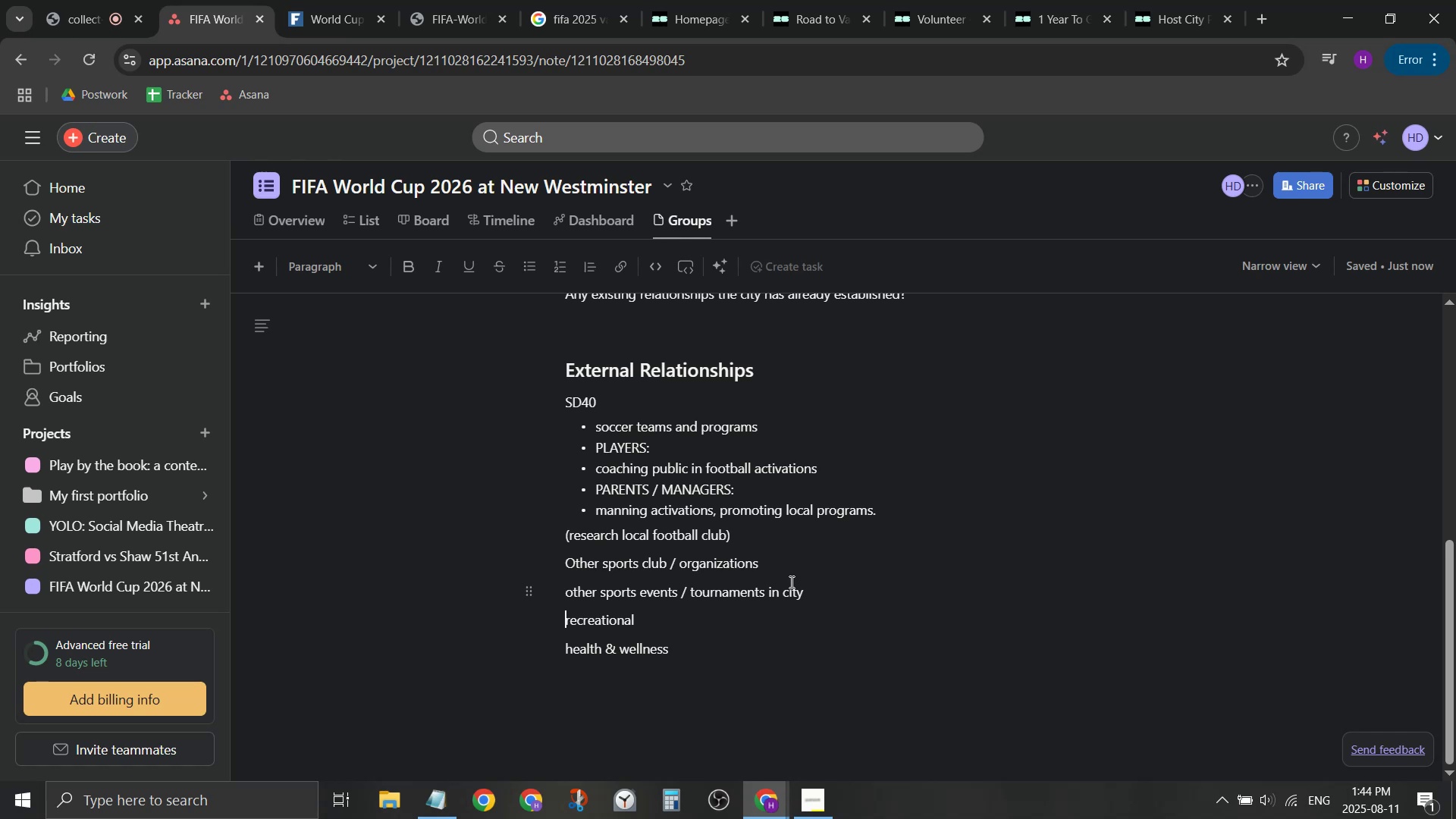 
key(ArrowUp)
 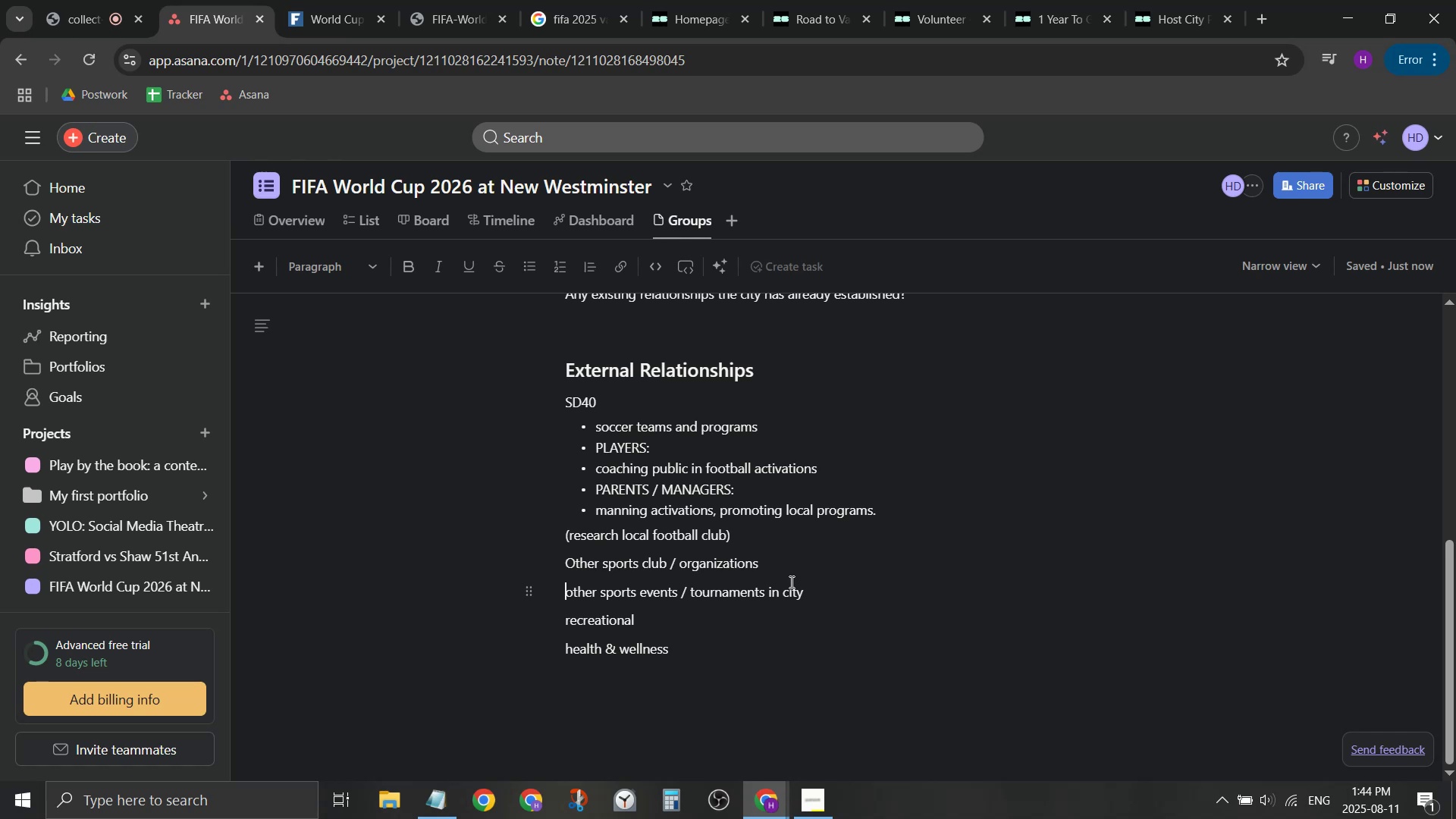 
key(ArrowDown)
 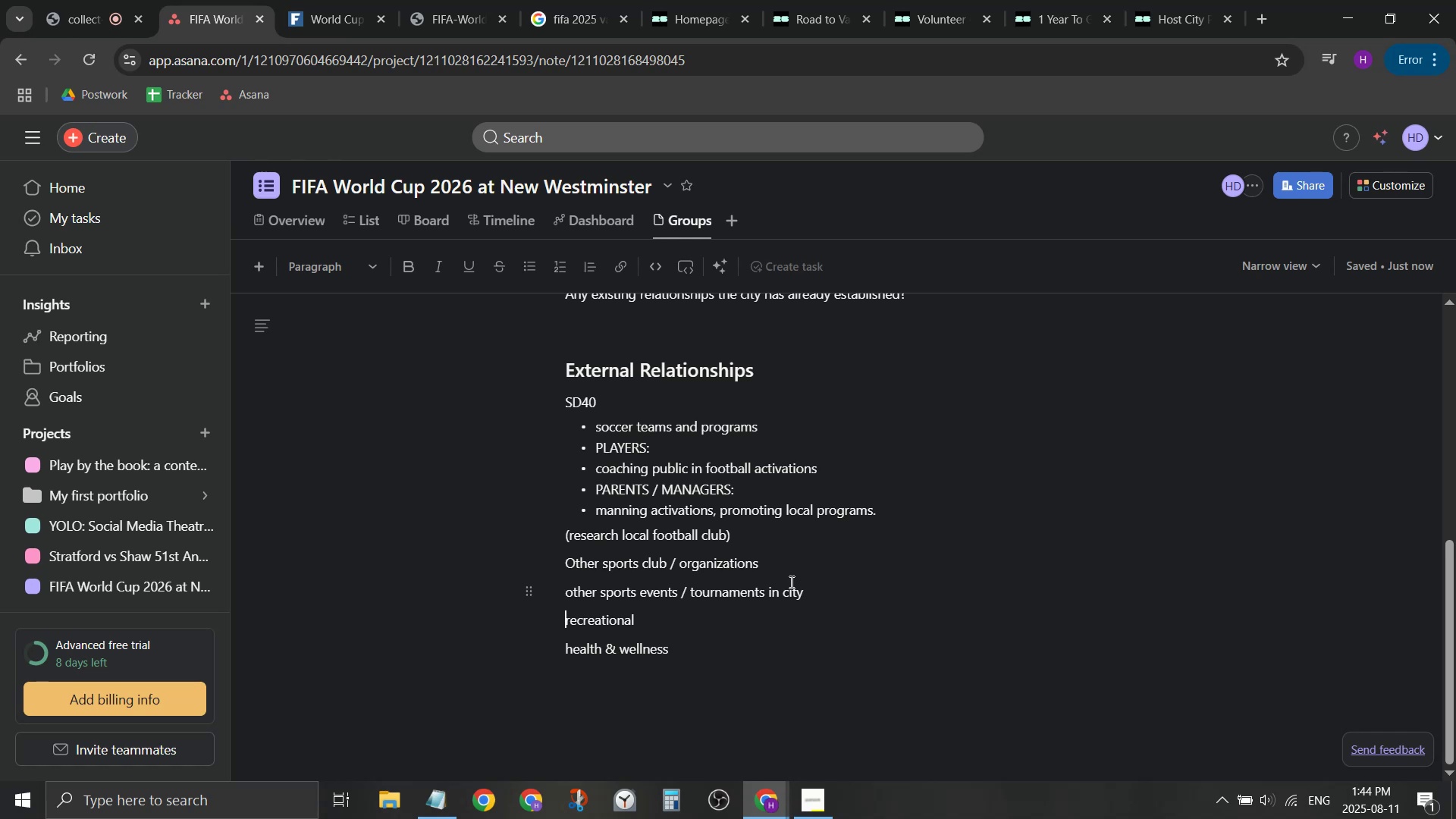 